 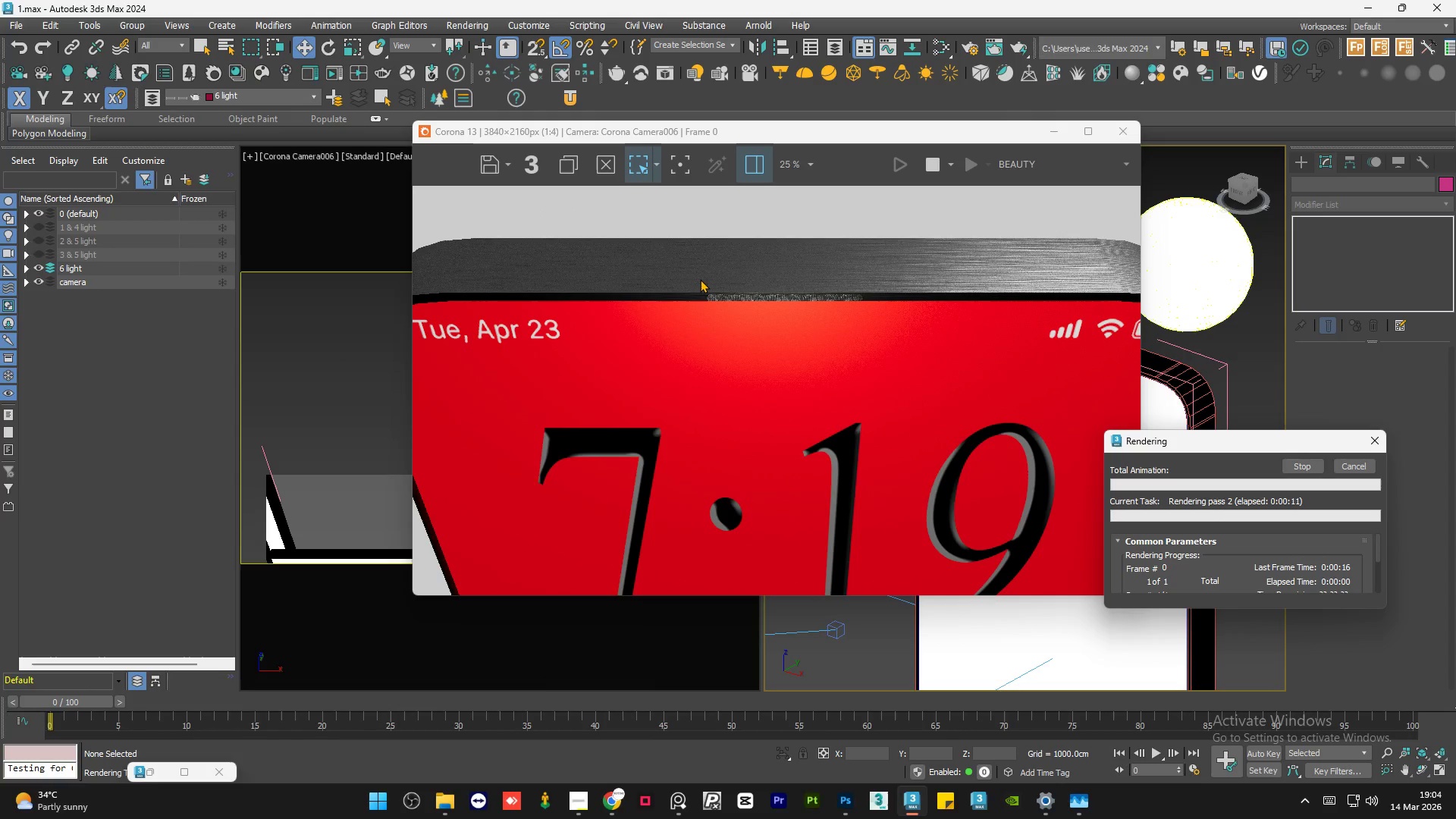 
scroll: coordinate [661, 247], scroll_direction: up, amount: 4.0
 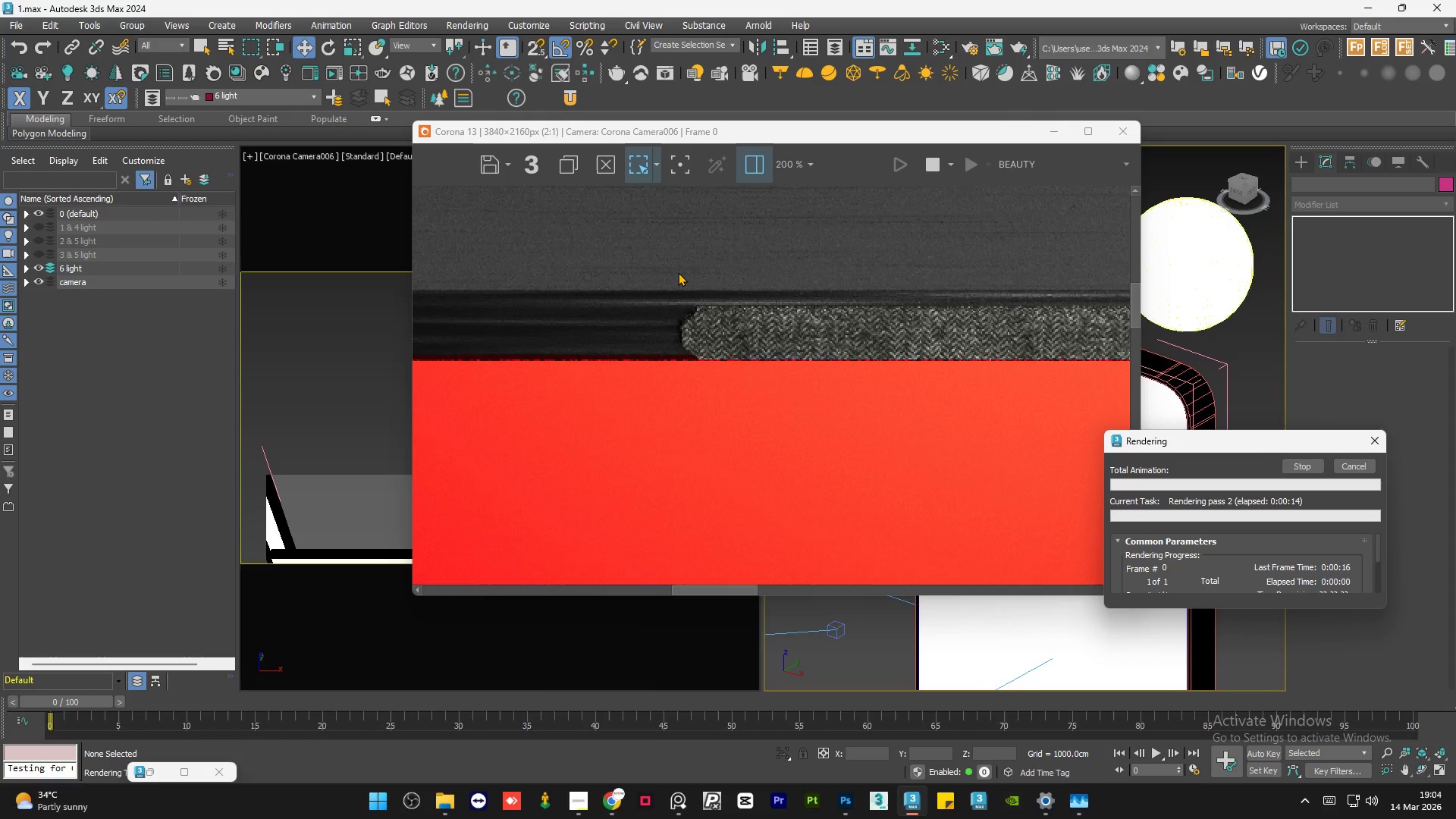 
scroll: coordinate [727, 280], scroll_direction: down, amount: 4.0
 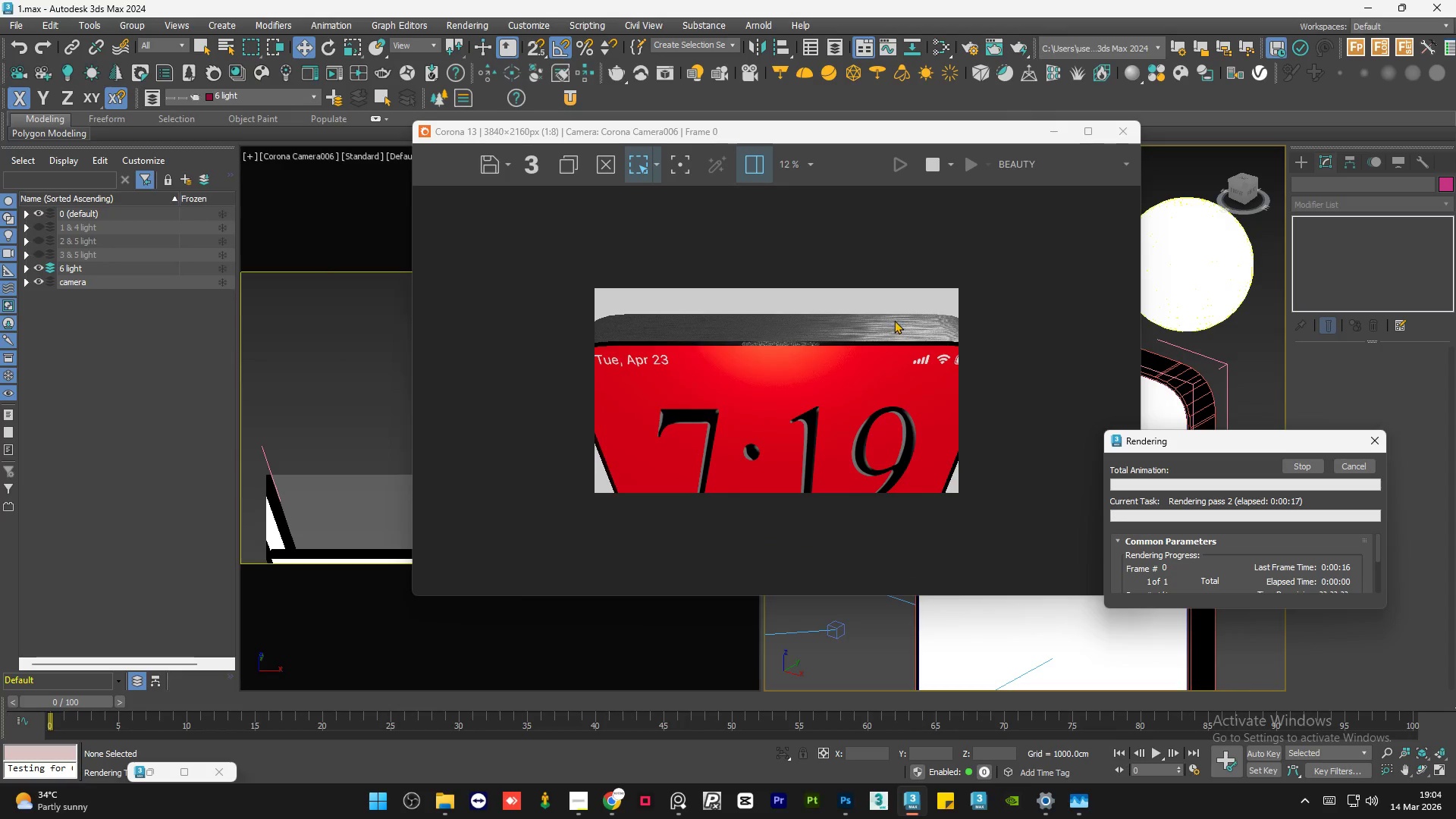 
scroll: coordinate [1128, 248], scroll_direction: up, amount: 3.0
 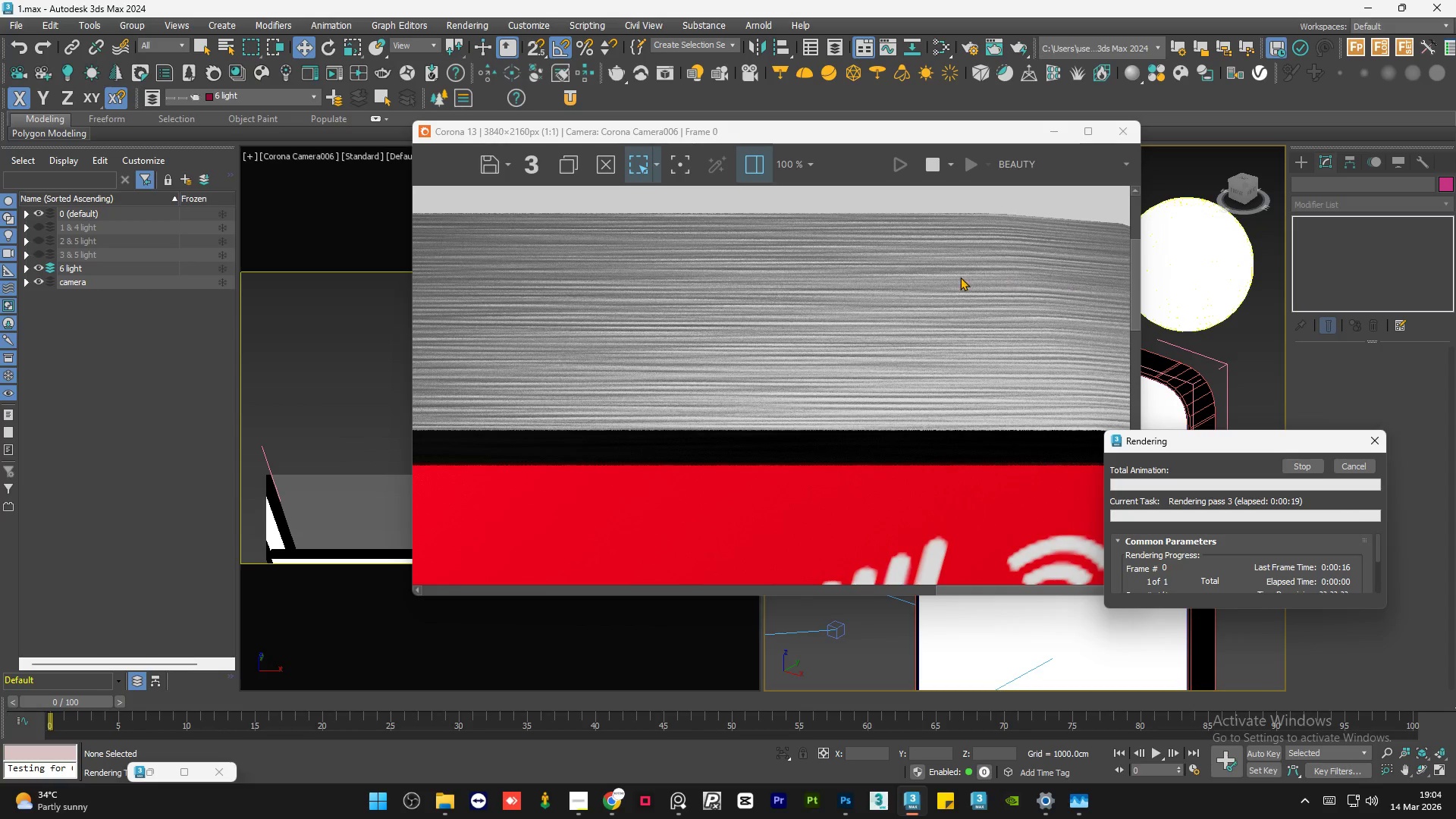 
scroll: coordinate [912, 274], scroll_direction: down, amount: 2.0
 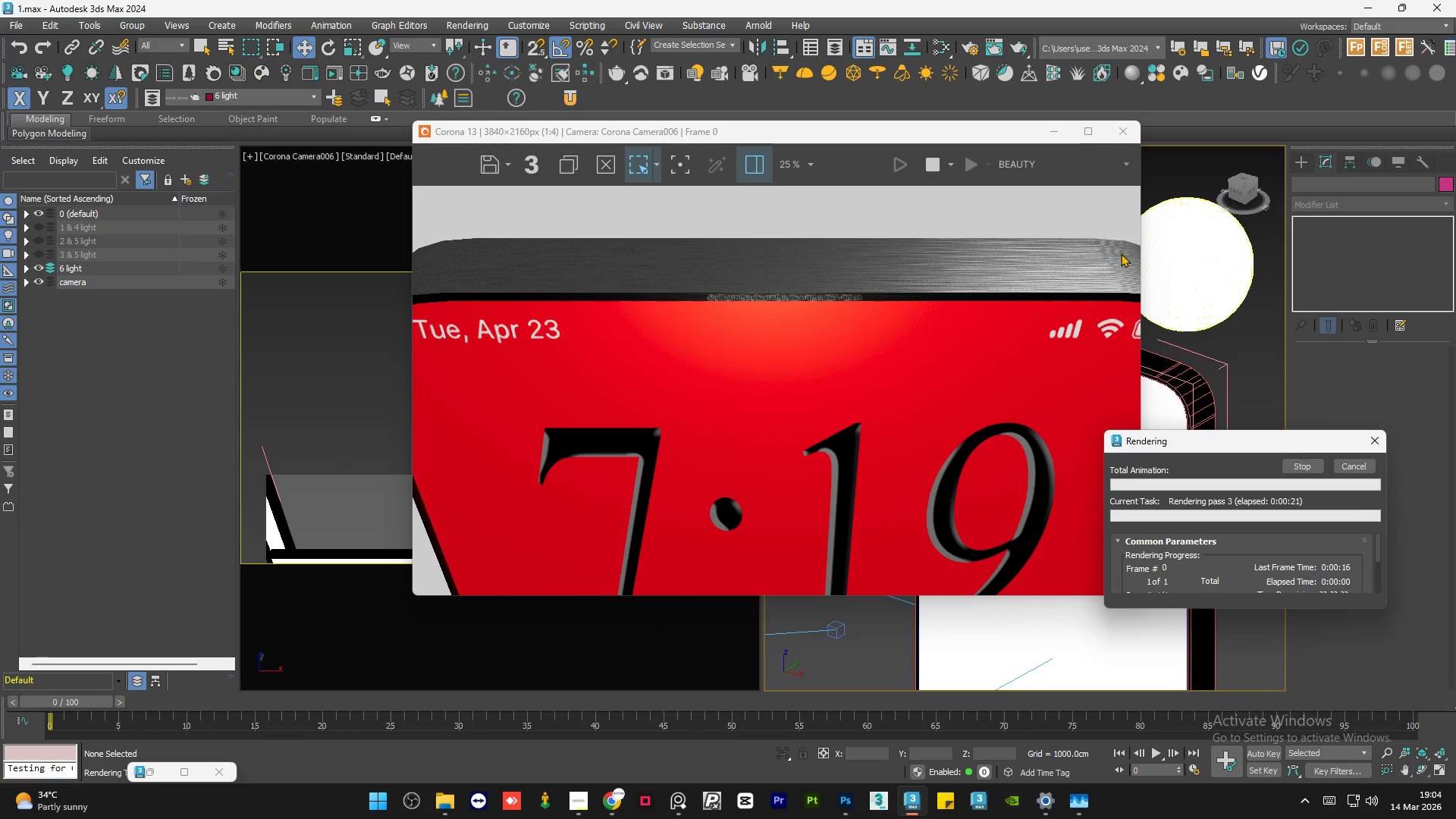 
scroll: coordinate [1123, 258], scroll_direction: up, amount: 3.0
 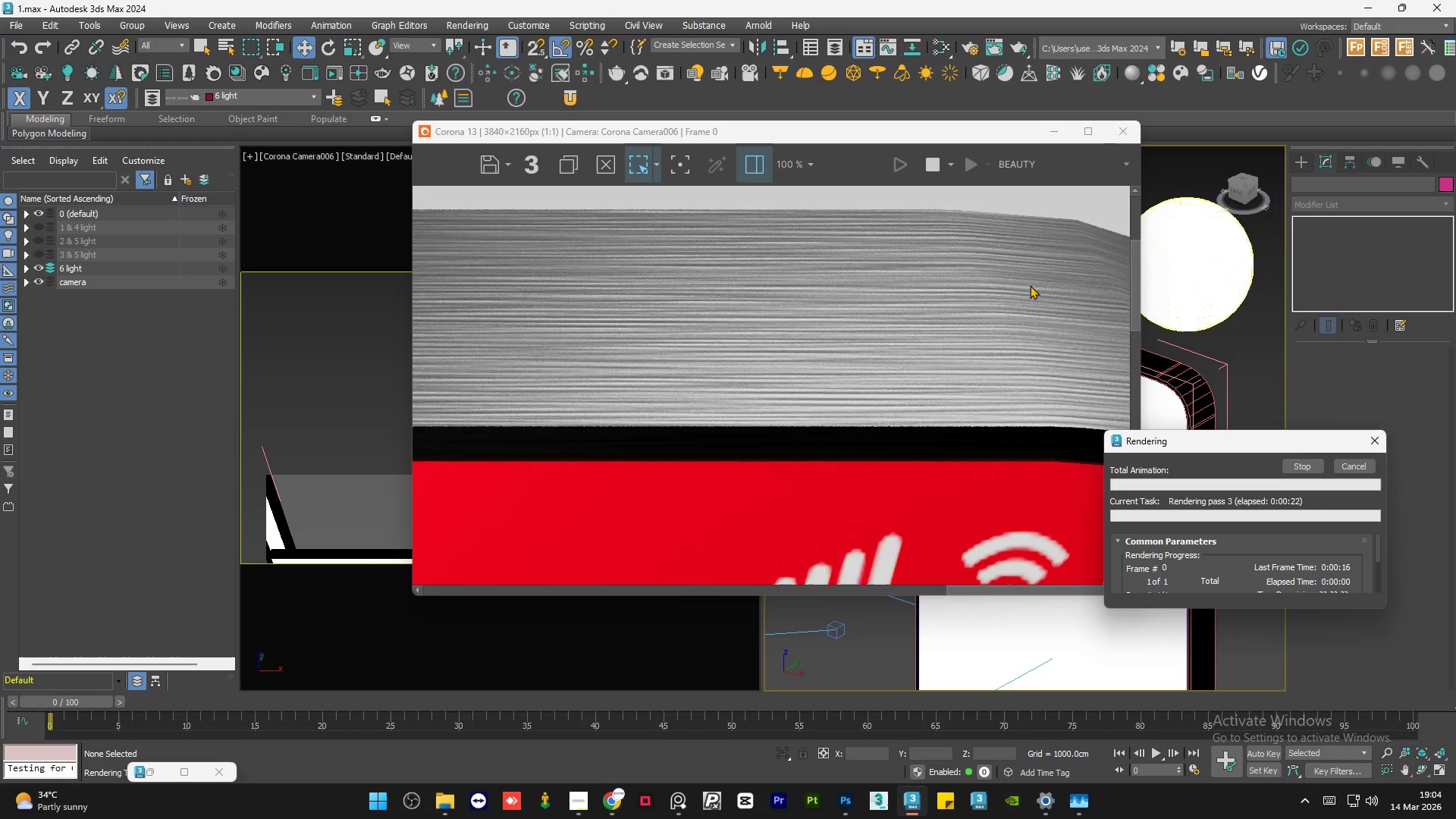 
scroll: coordinate [1015, 291], scroll_direction: down, amount: 3.0
 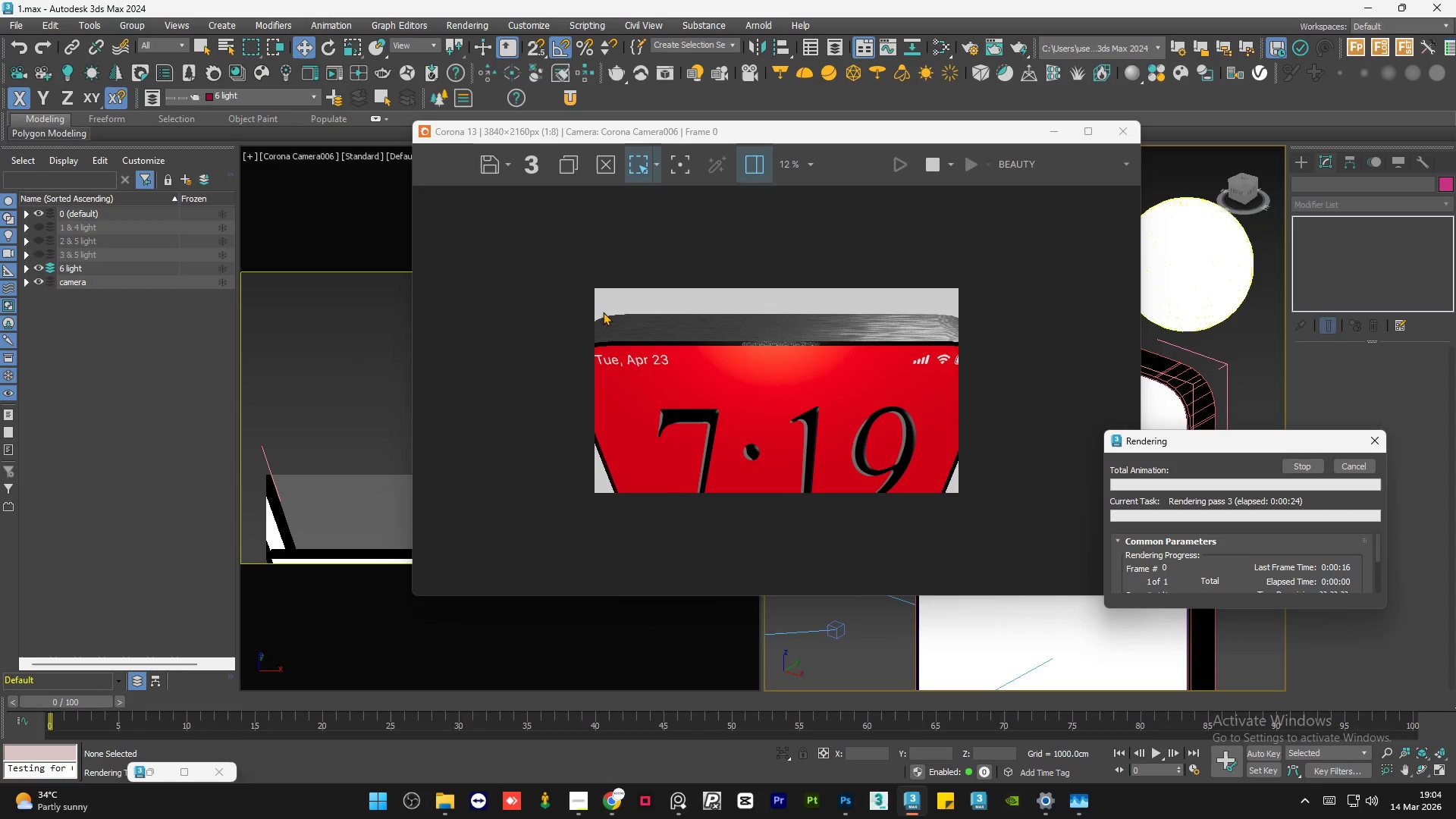 
scroll: coordinate [656, 330], scroll_direction: up, amount: 1.0
 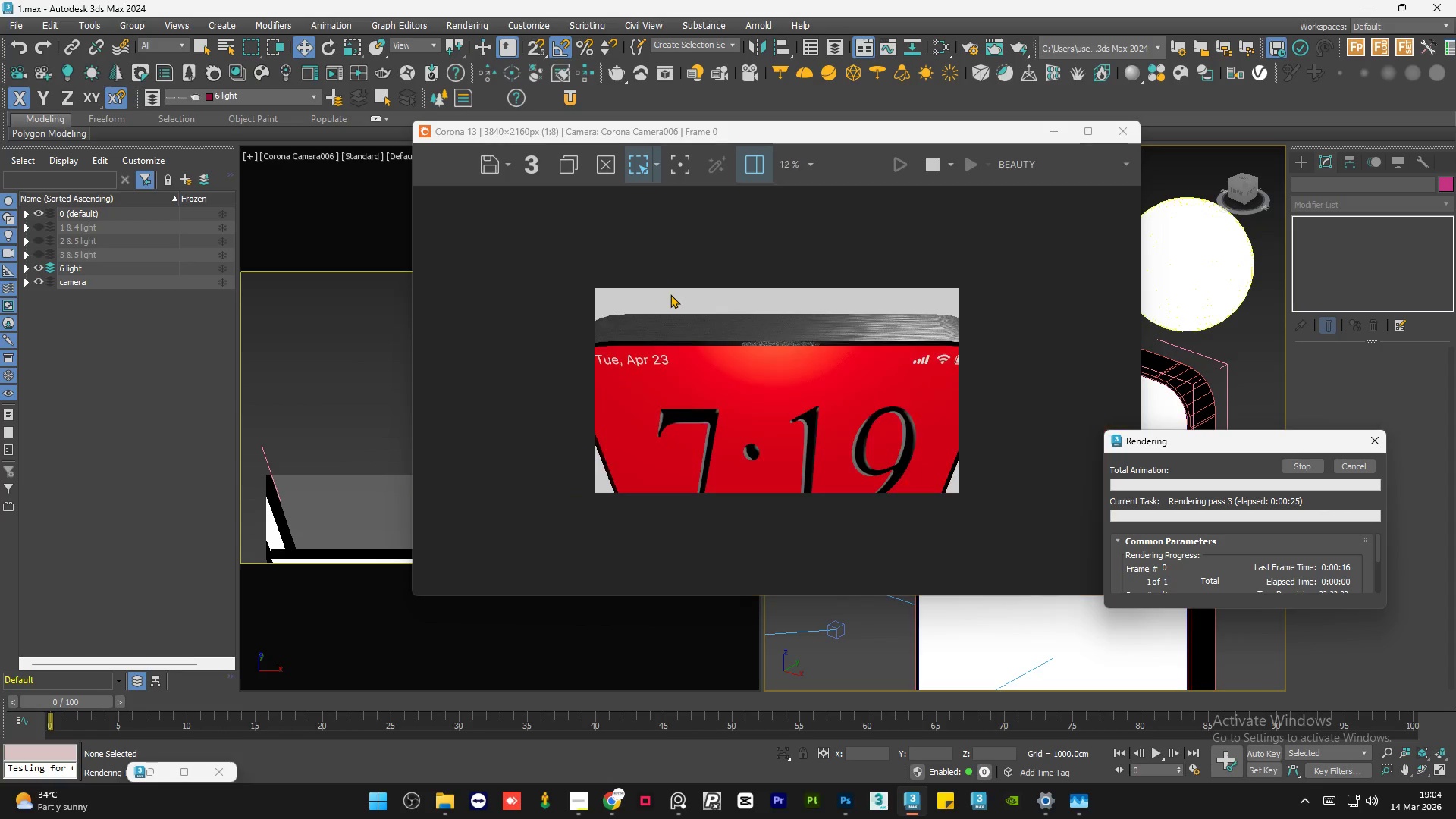 
scroll: coordinate [670, 294], scroll_direction: down, amount: 1.0
 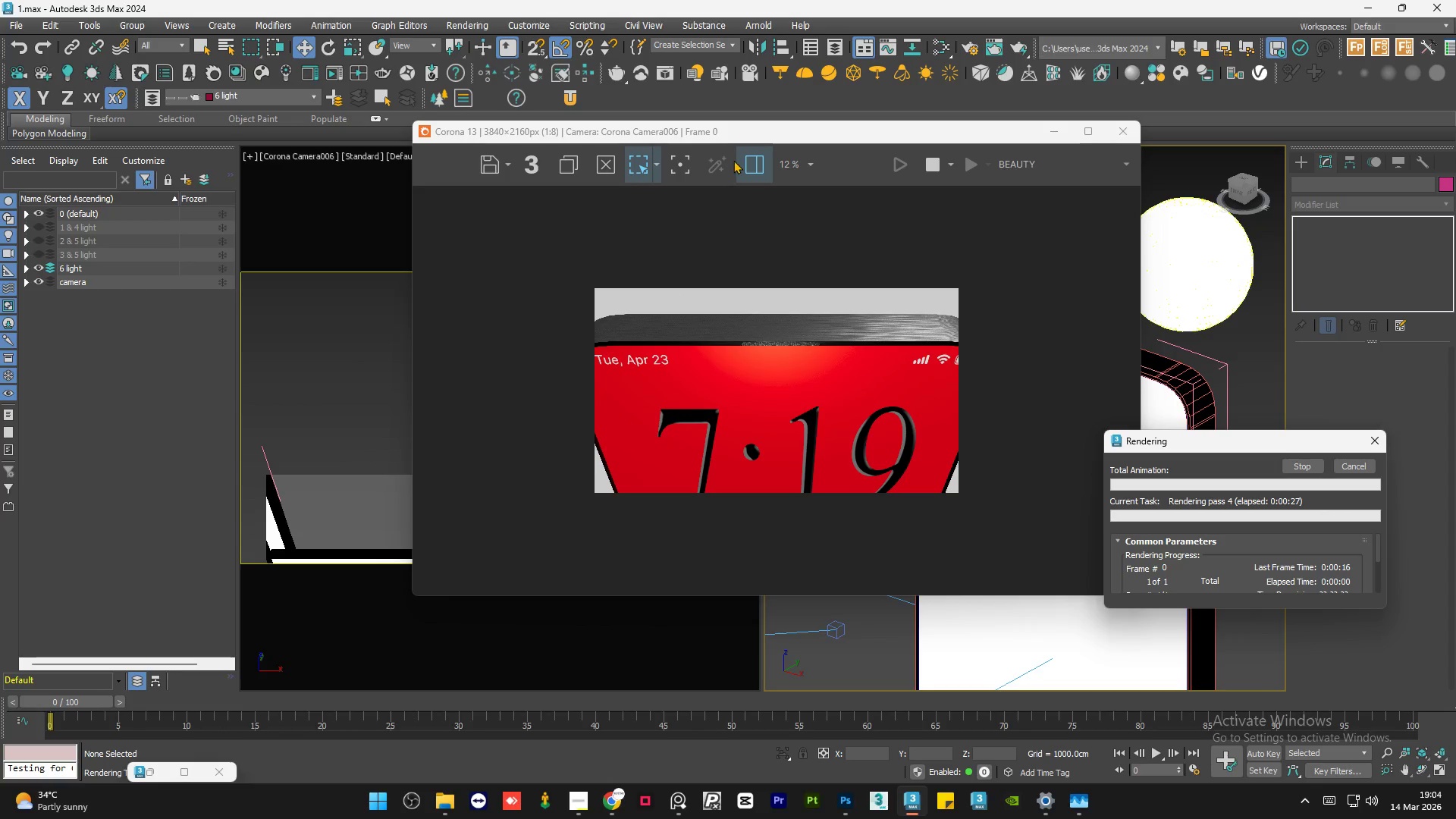 
left_click([760, 168])
 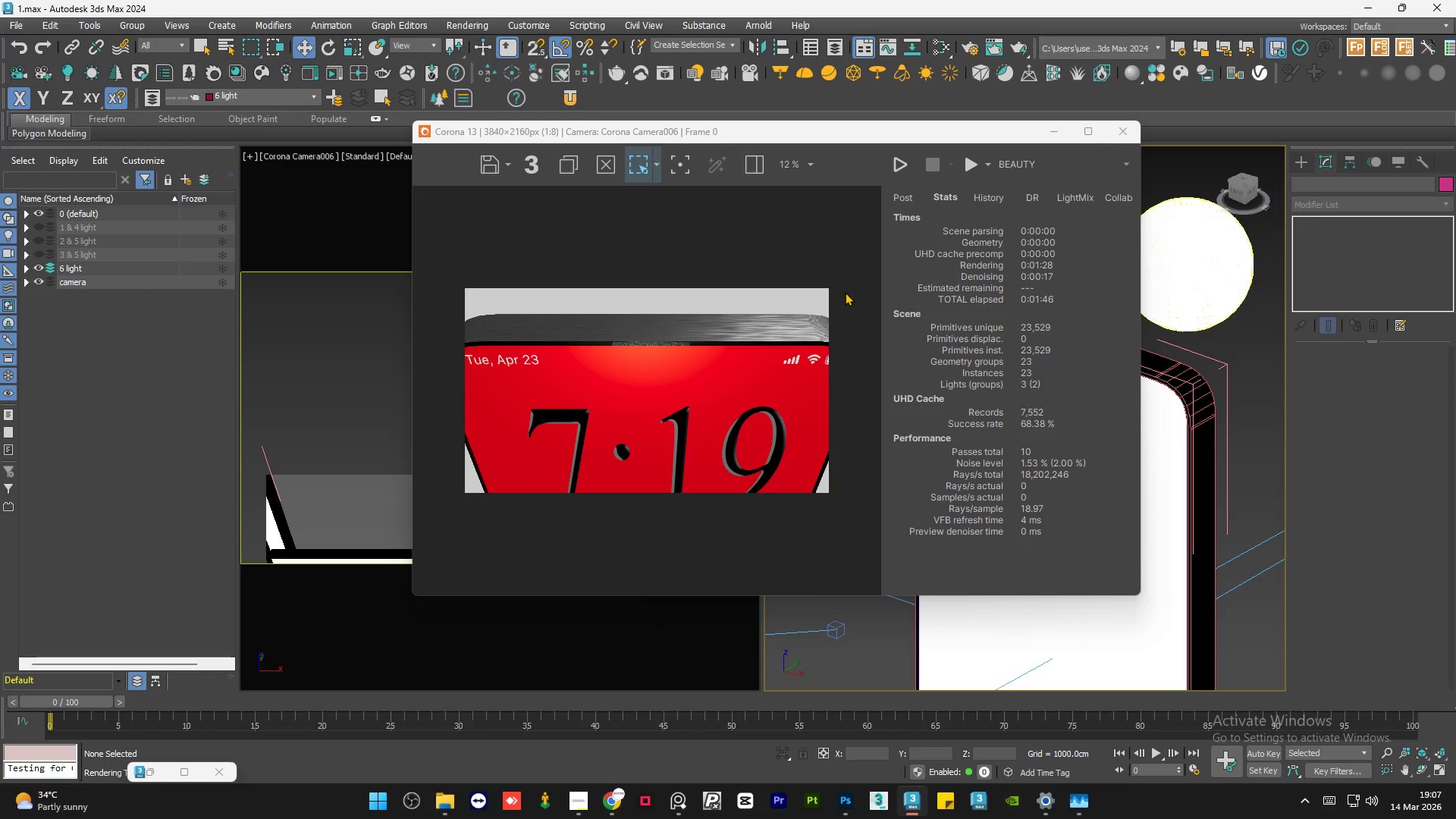 
wait(168.33)
 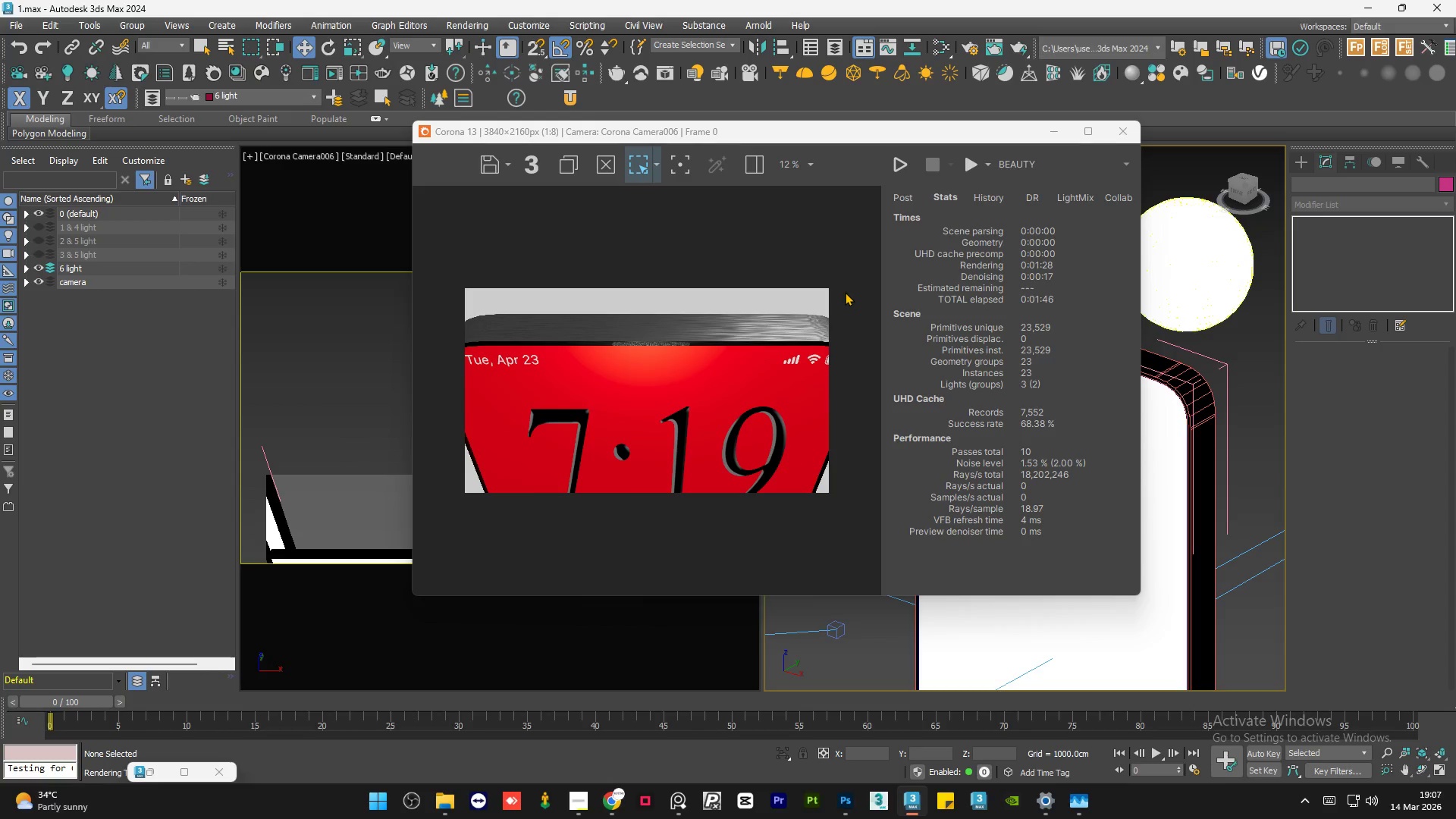 
scroll: coordinate [643, 318], scroll_direction: up, amount: 2.0
 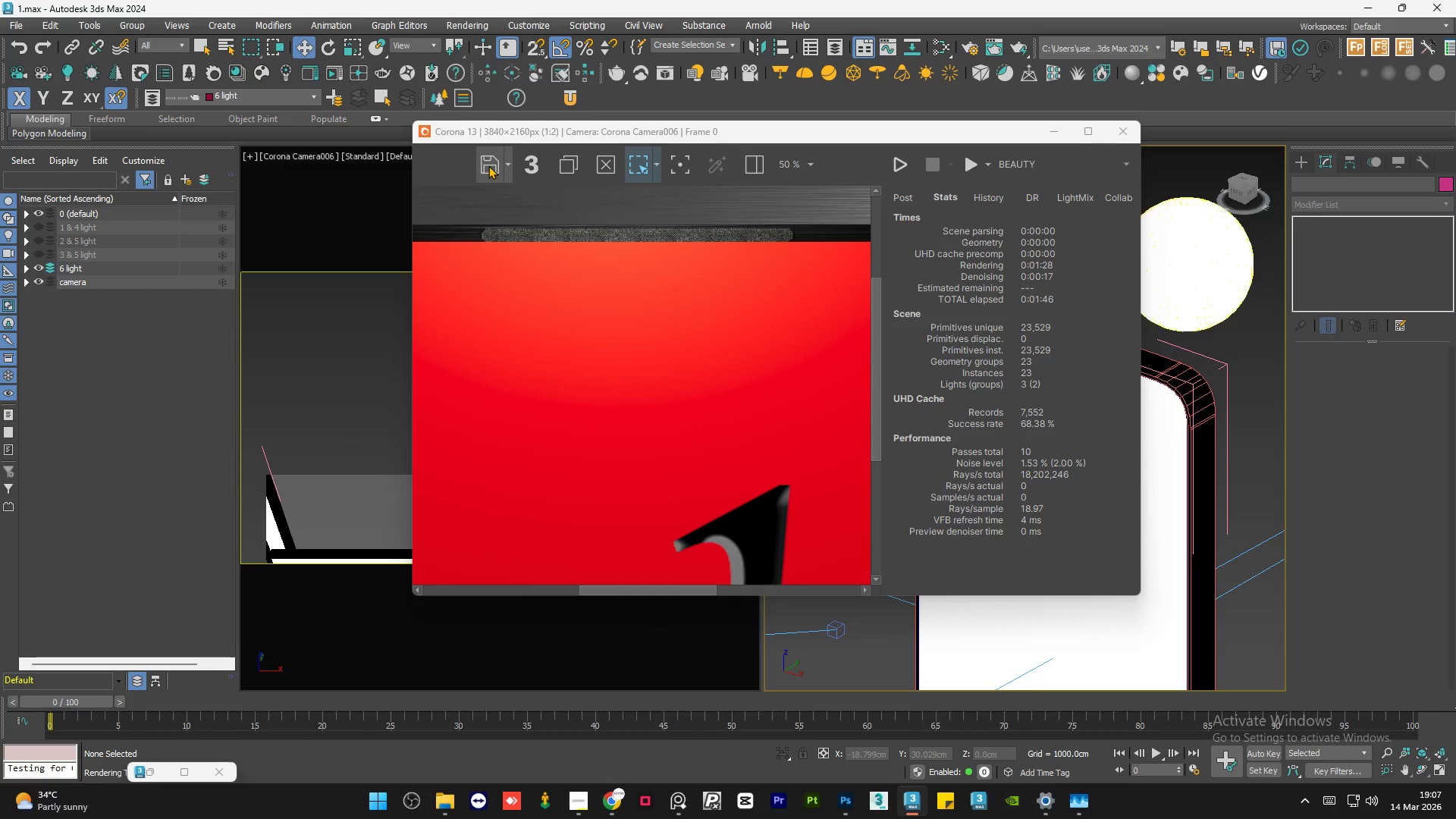 
left_click([489, 165])
 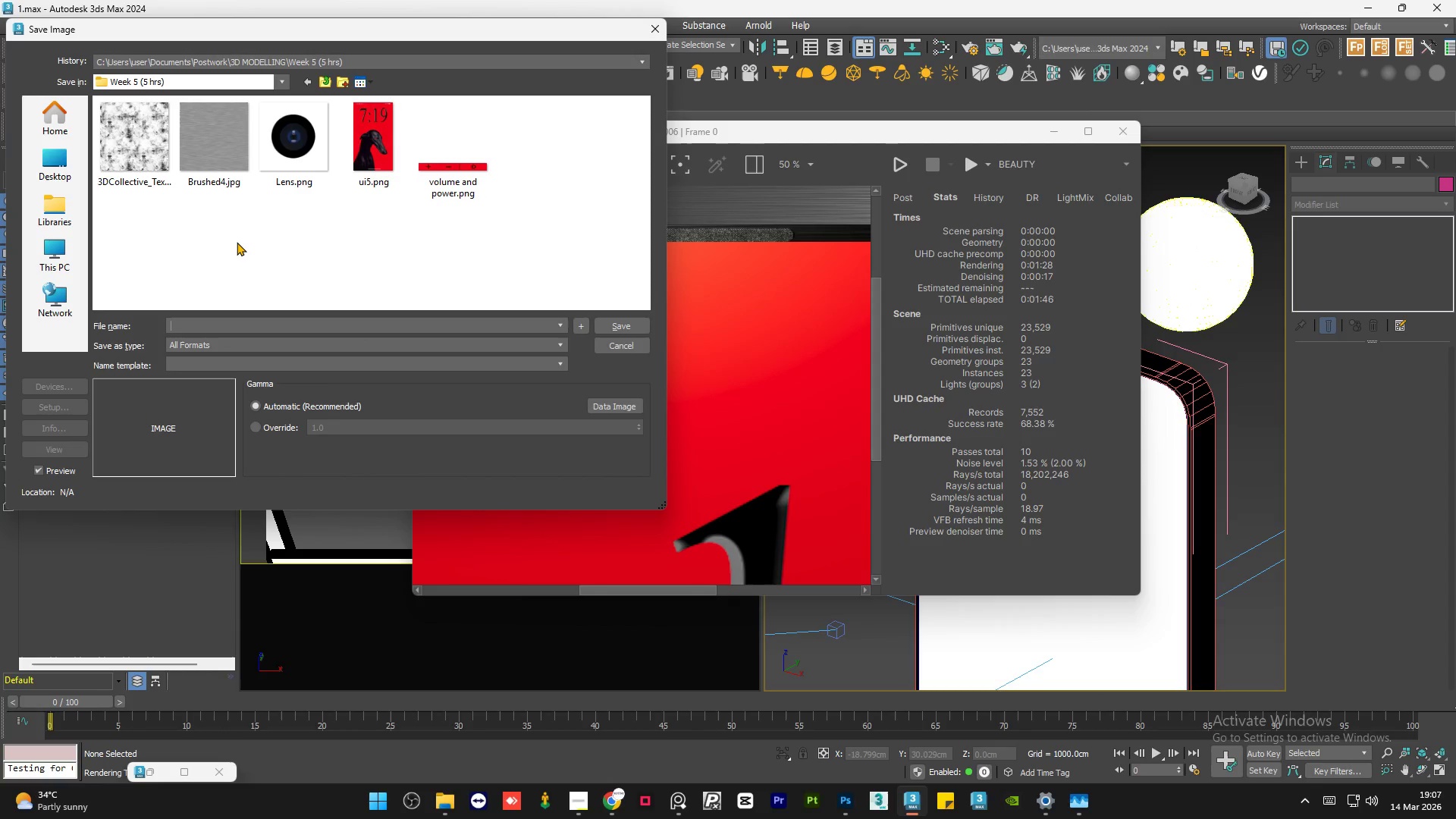 
right_click([240, 241])
 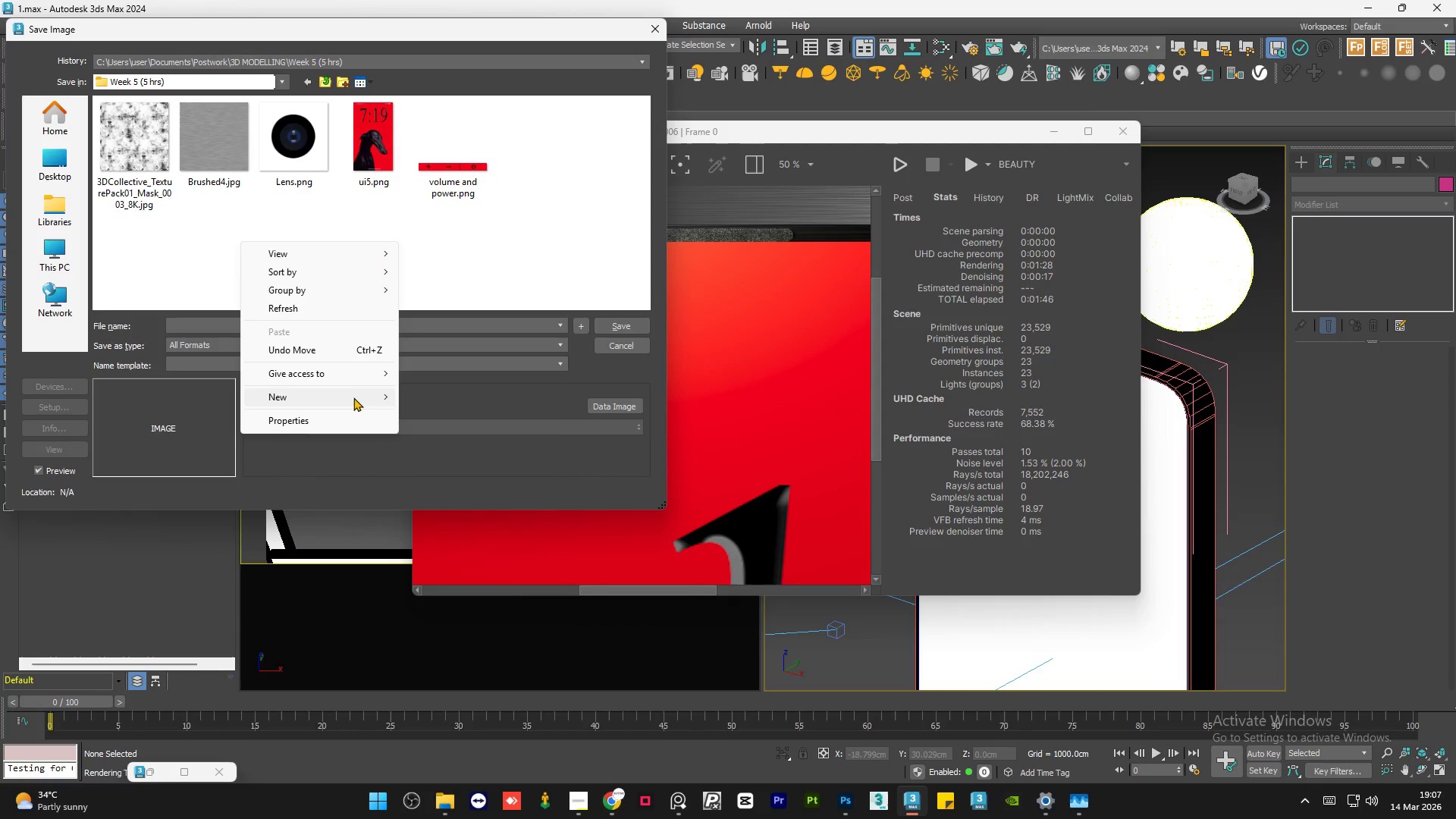 
left_click([419, 397])
 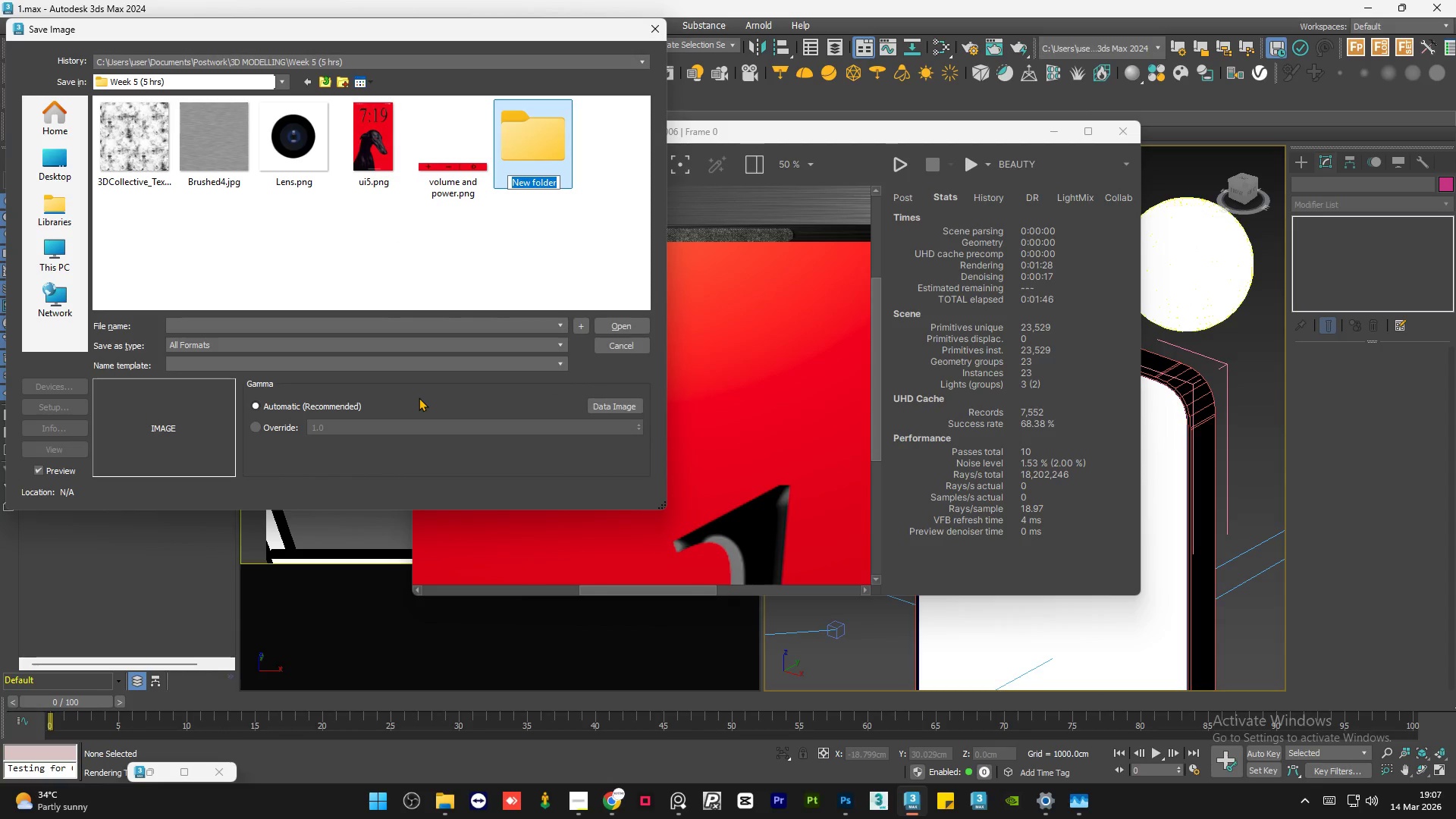 
type(render)
 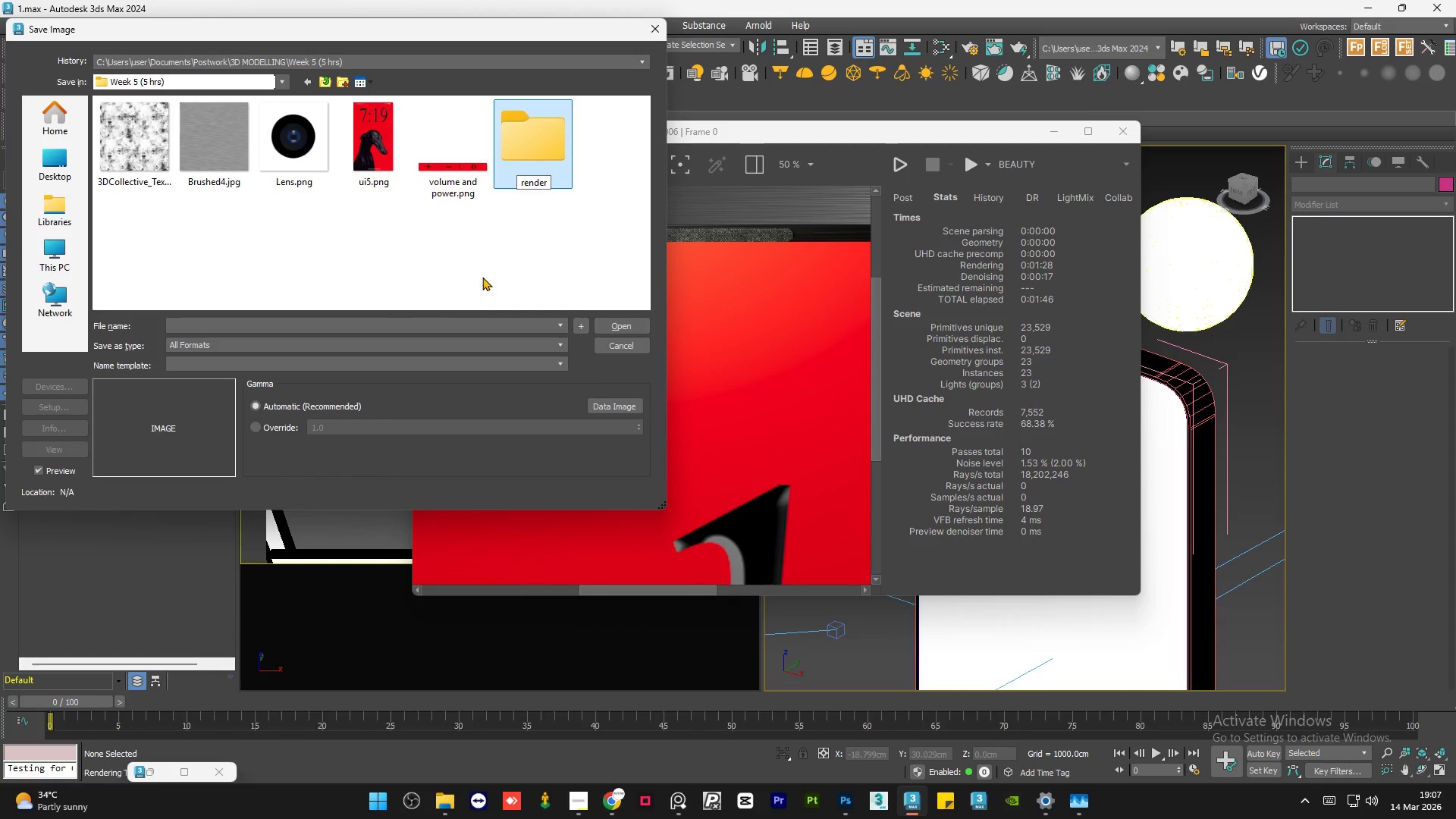 
left_click([491, 256])
 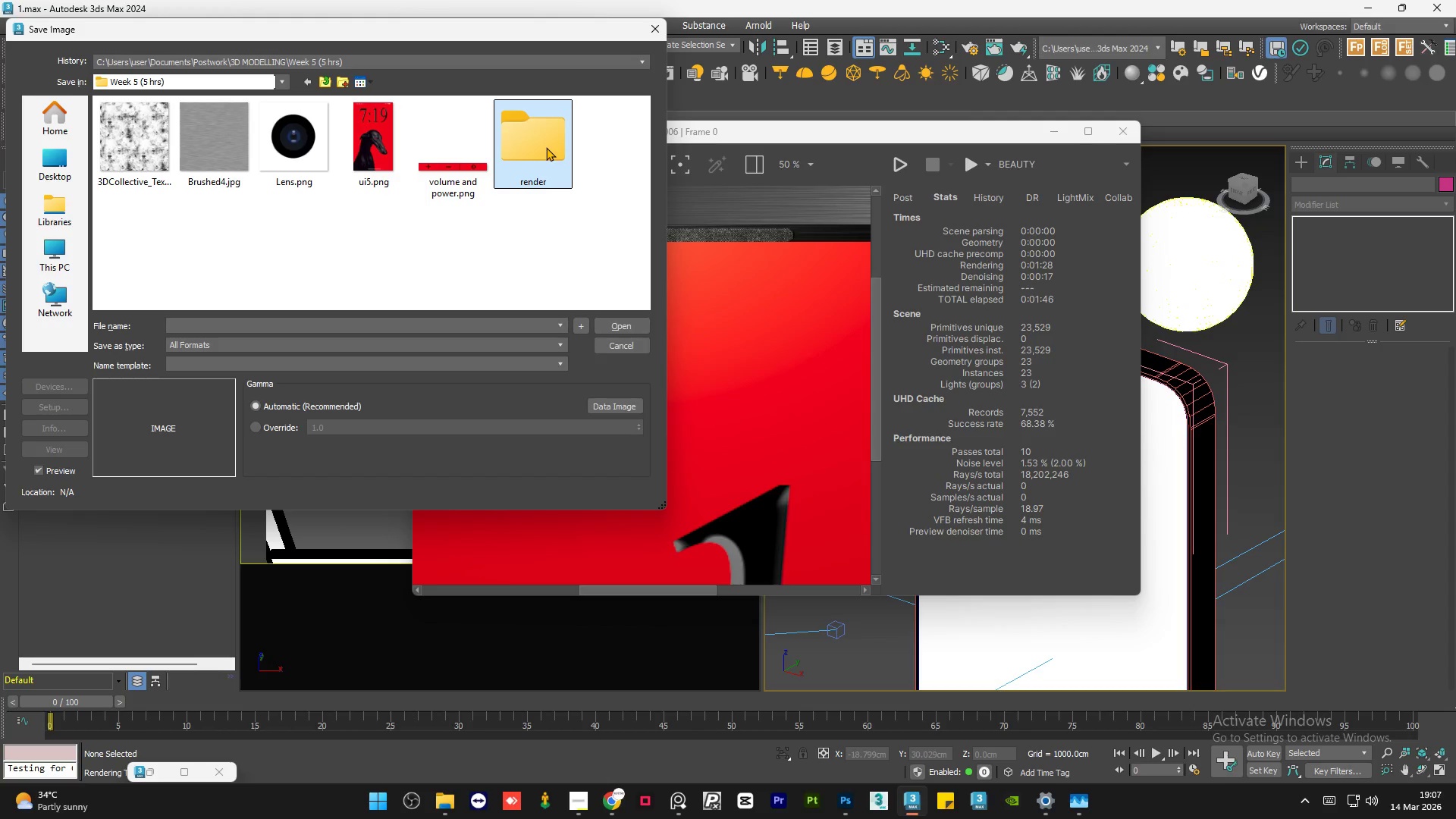 
double_click([546, 147])
 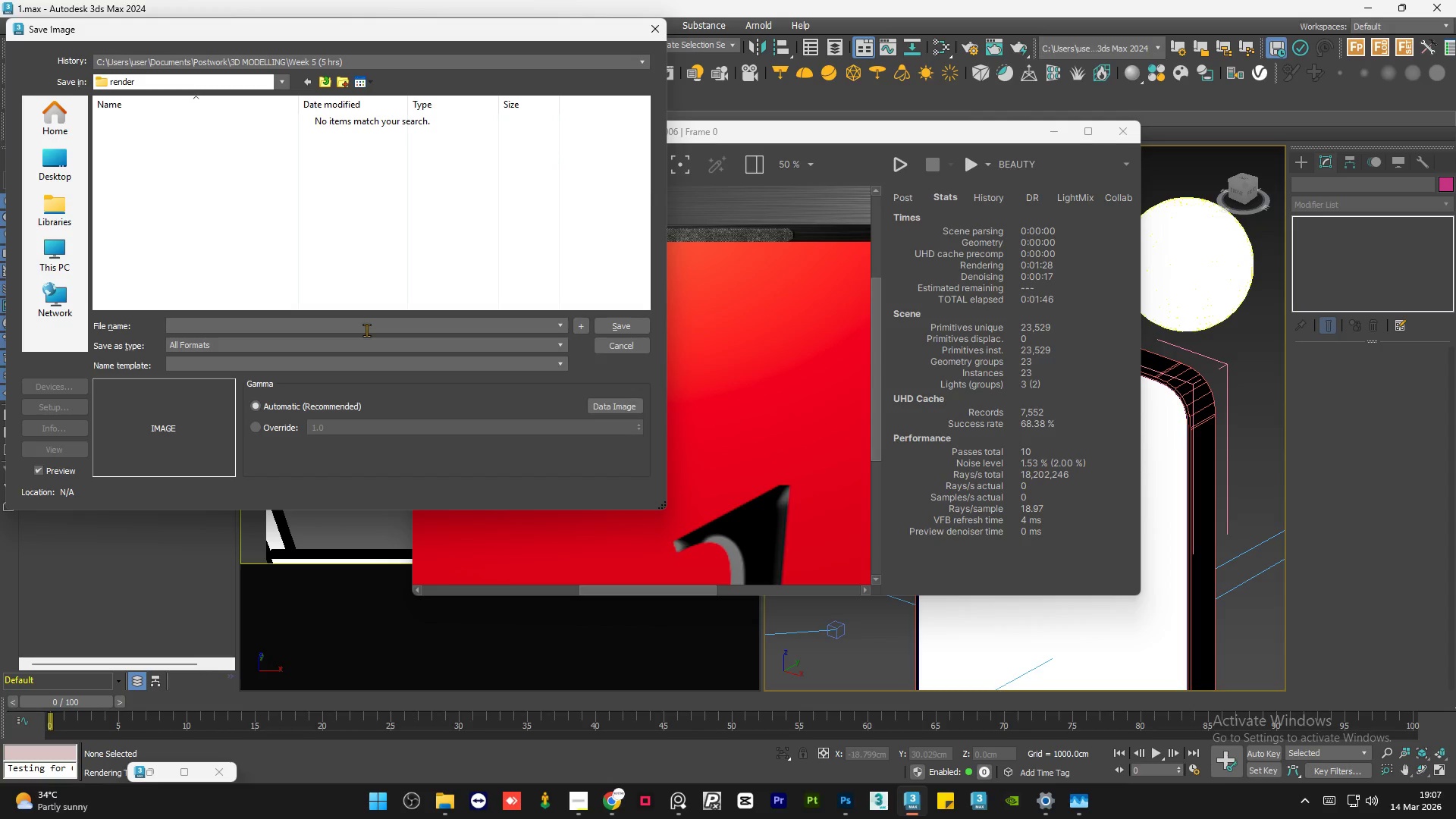 
left_click([368, 329])
 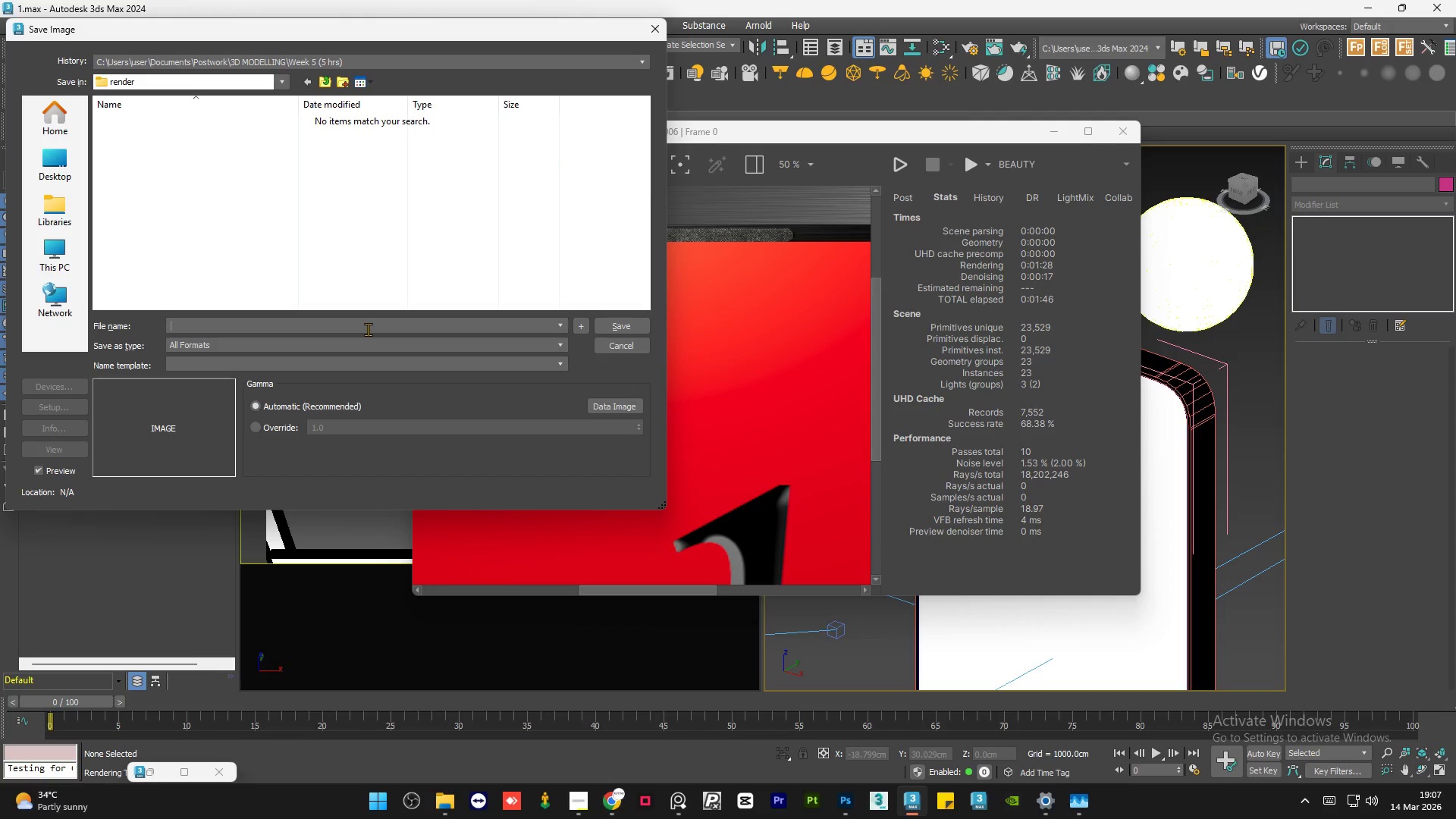 
type(macro top gri)
key(Backspace)
key(Backspace)
key(Backspace)
type(speaker)
 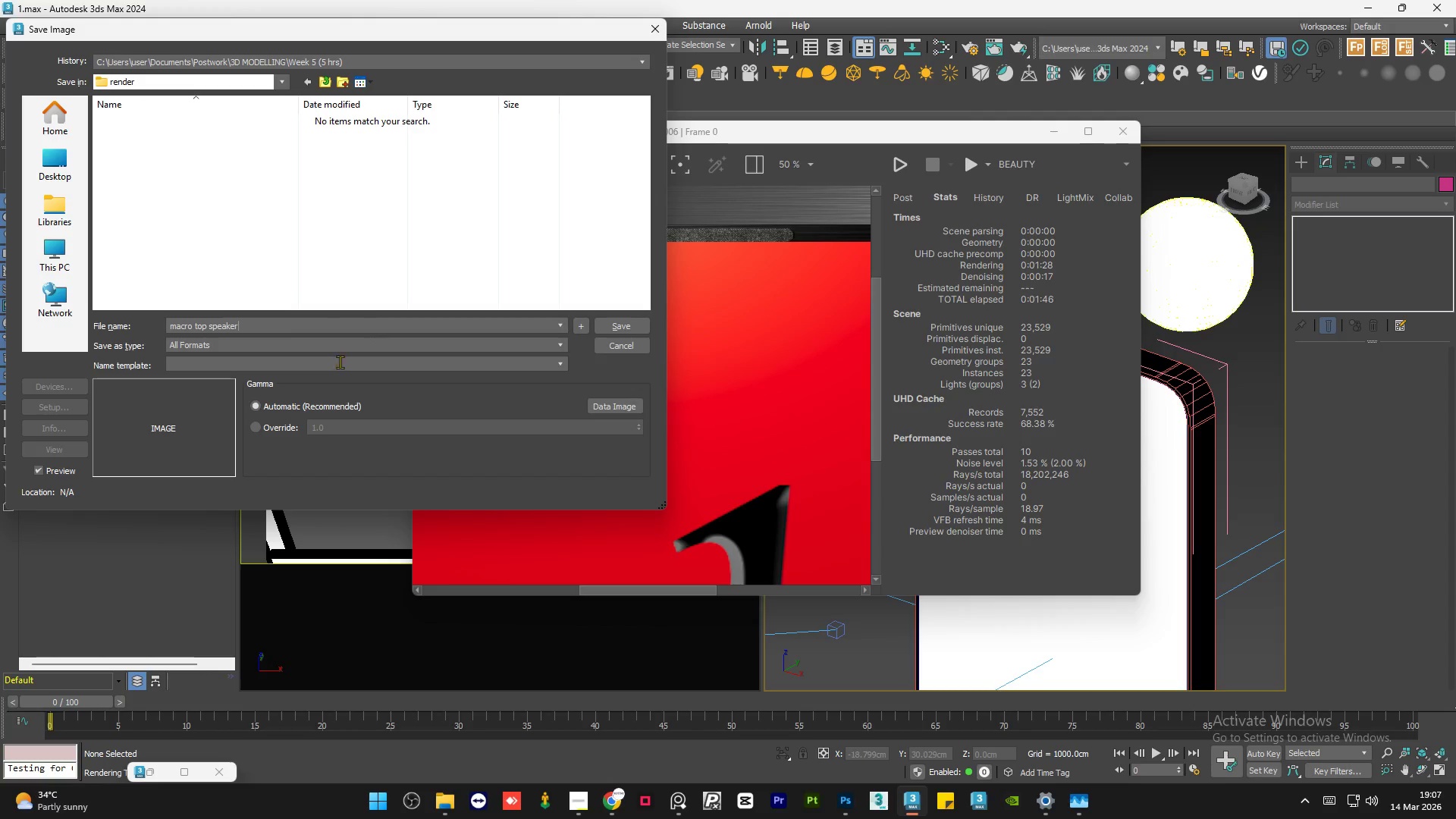 
left_click([353, 339])
 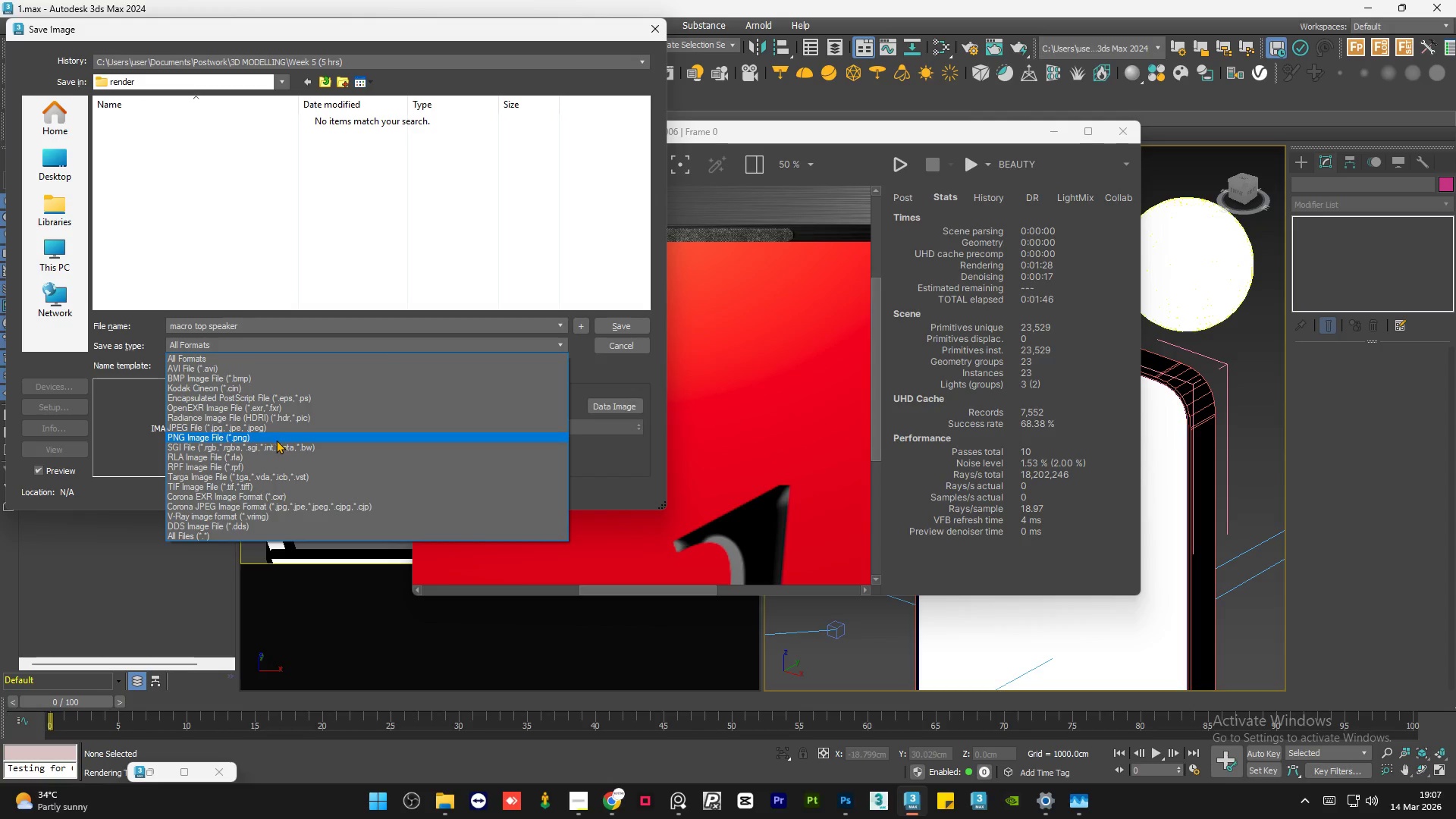 
left_click([277, 439])
 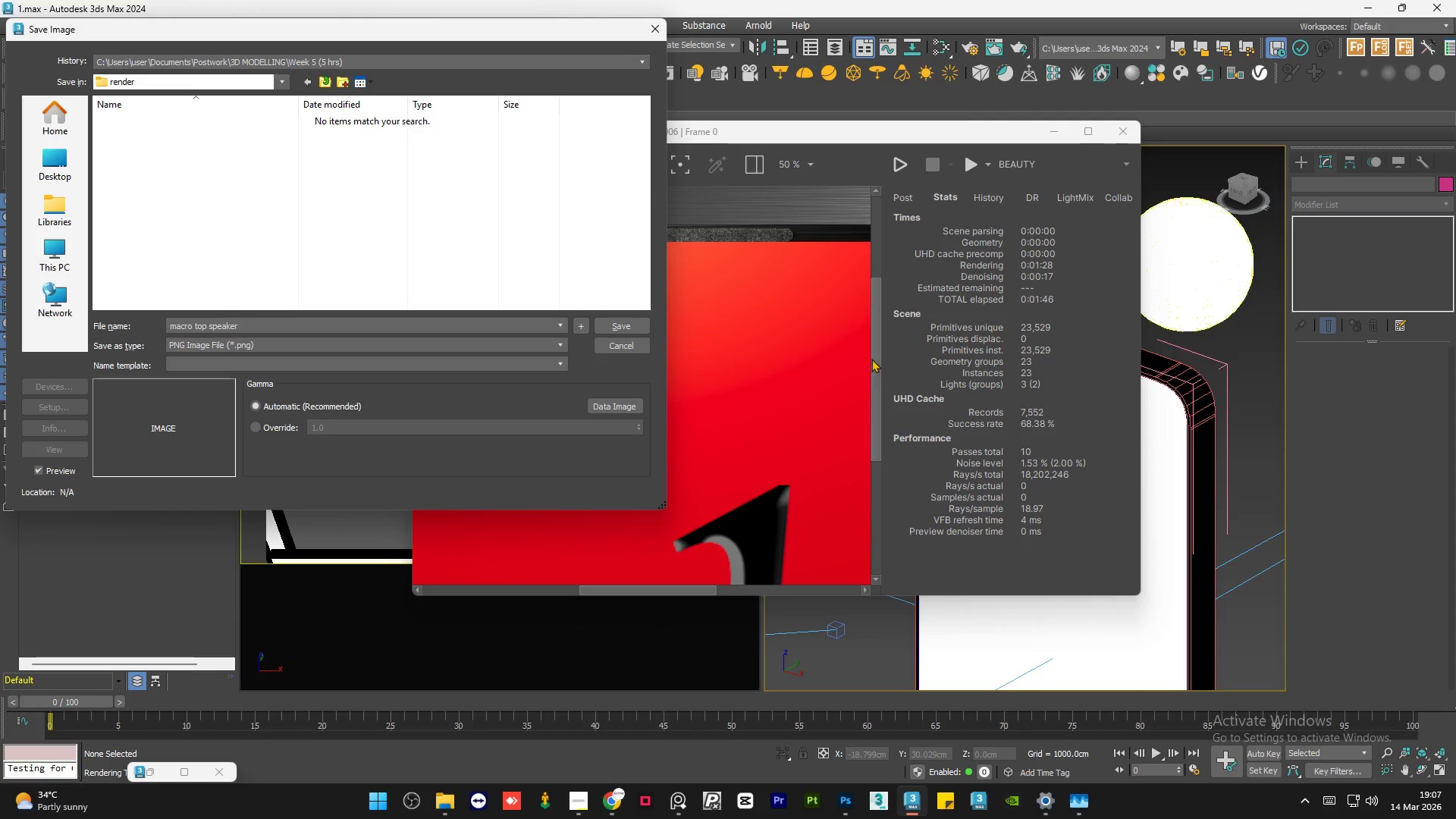 
scroll: coordinate [786, 394], scroll_direction: down, amount: 2.0
 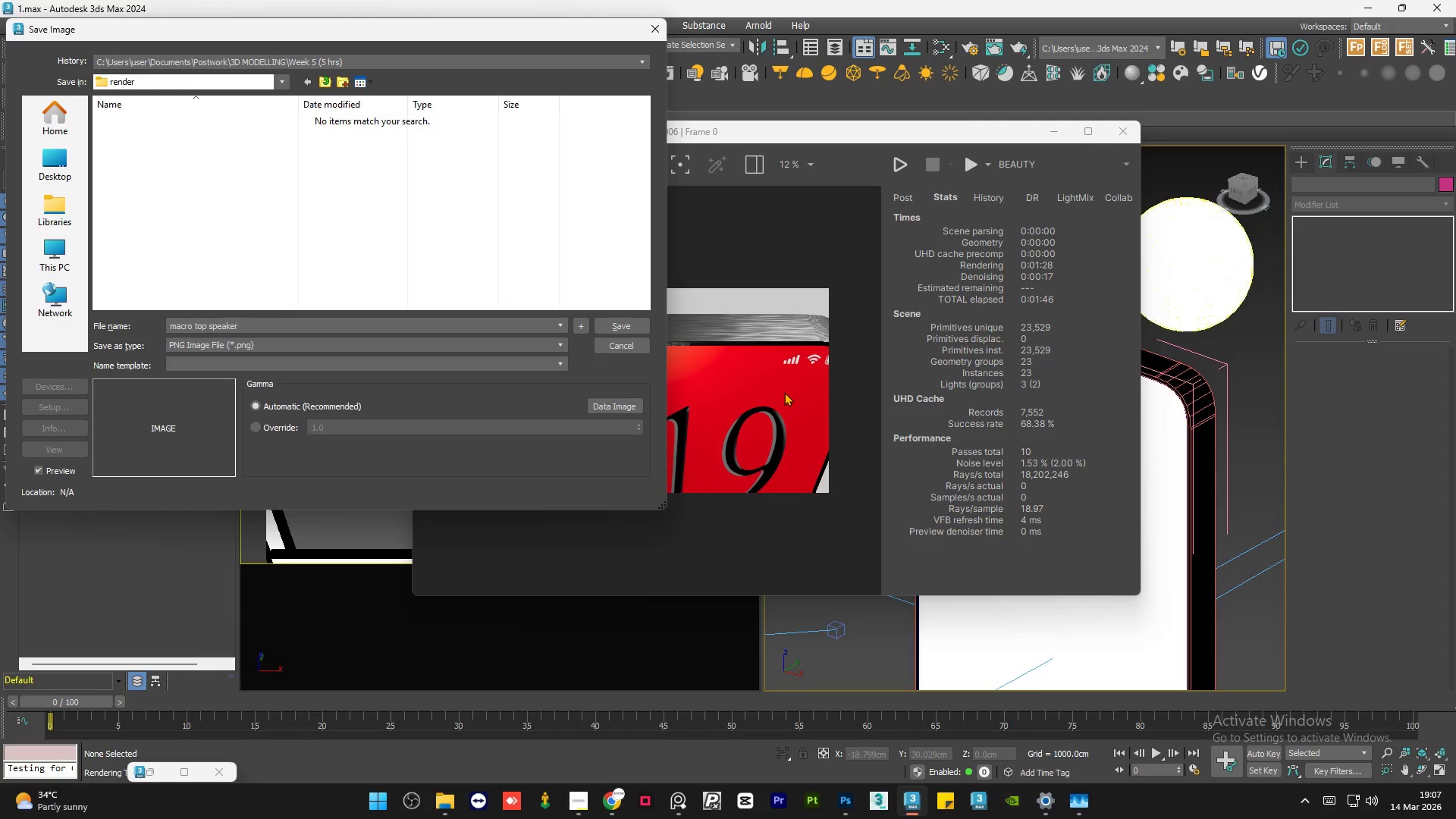 
scroll: coordinate [784, 392], scroll_direction: up, amount: 1.0
 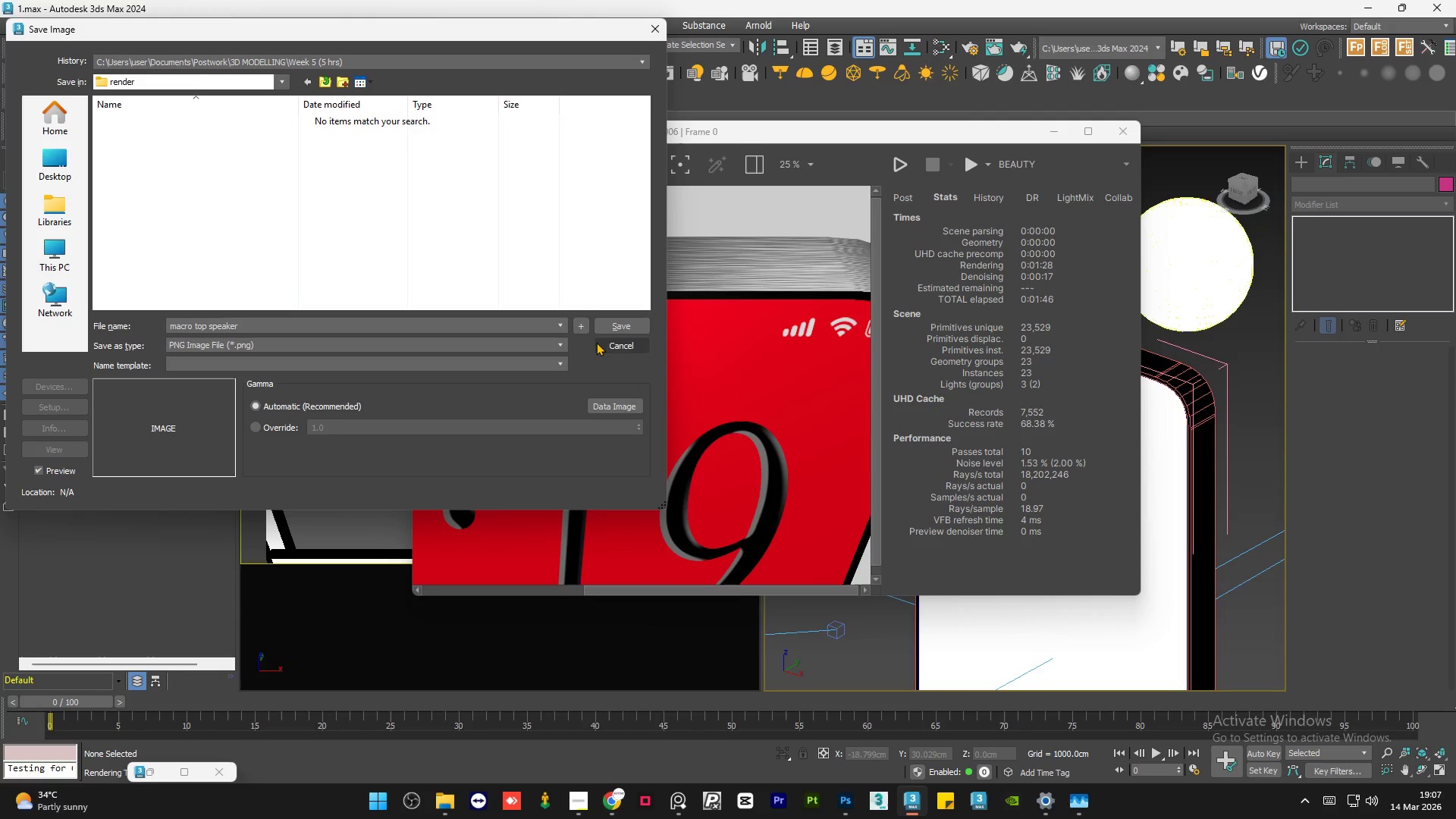 
left_click([612, 327])
 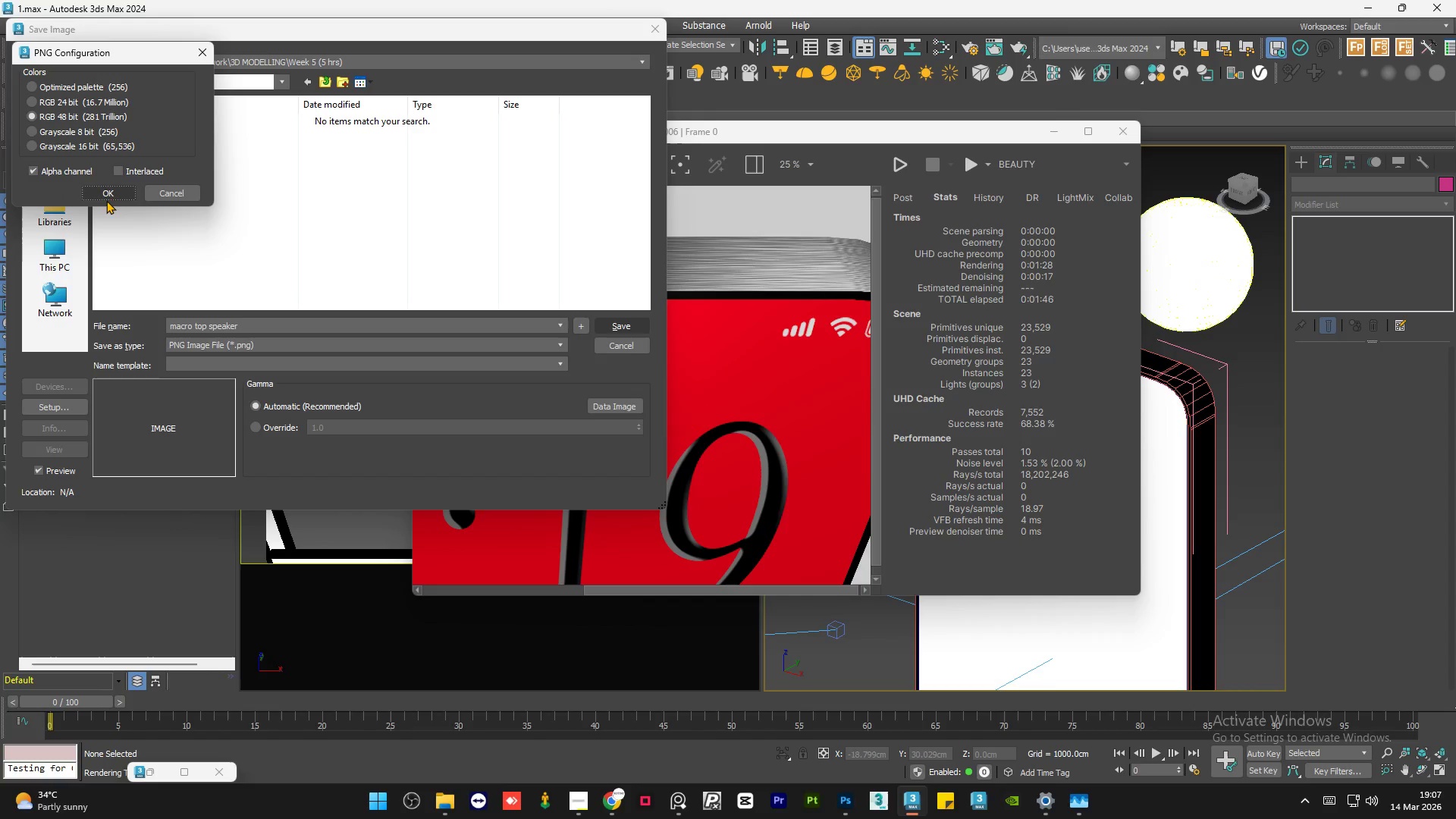 
left_click([111, 201])
 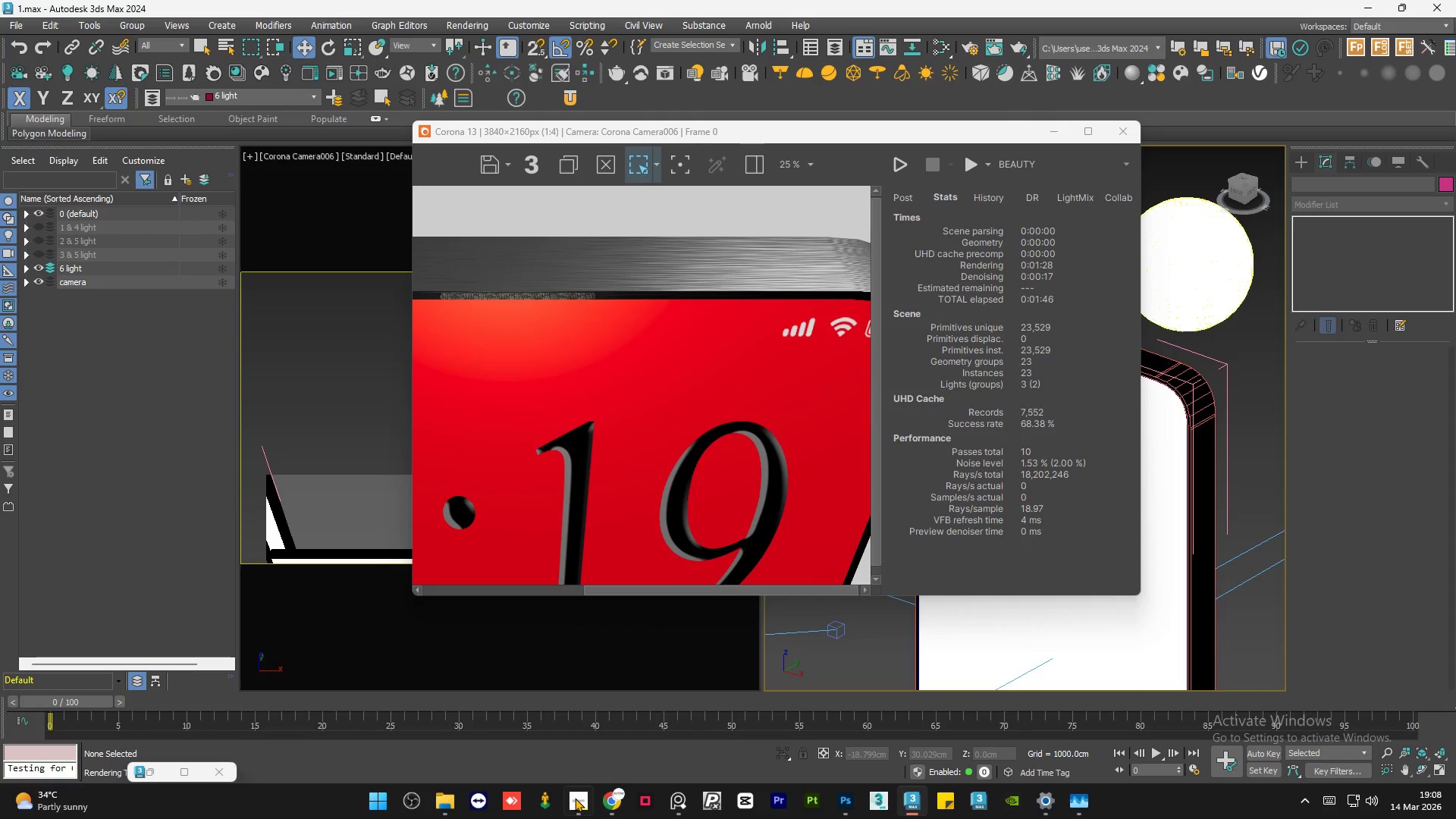 
left_click([575, 804])